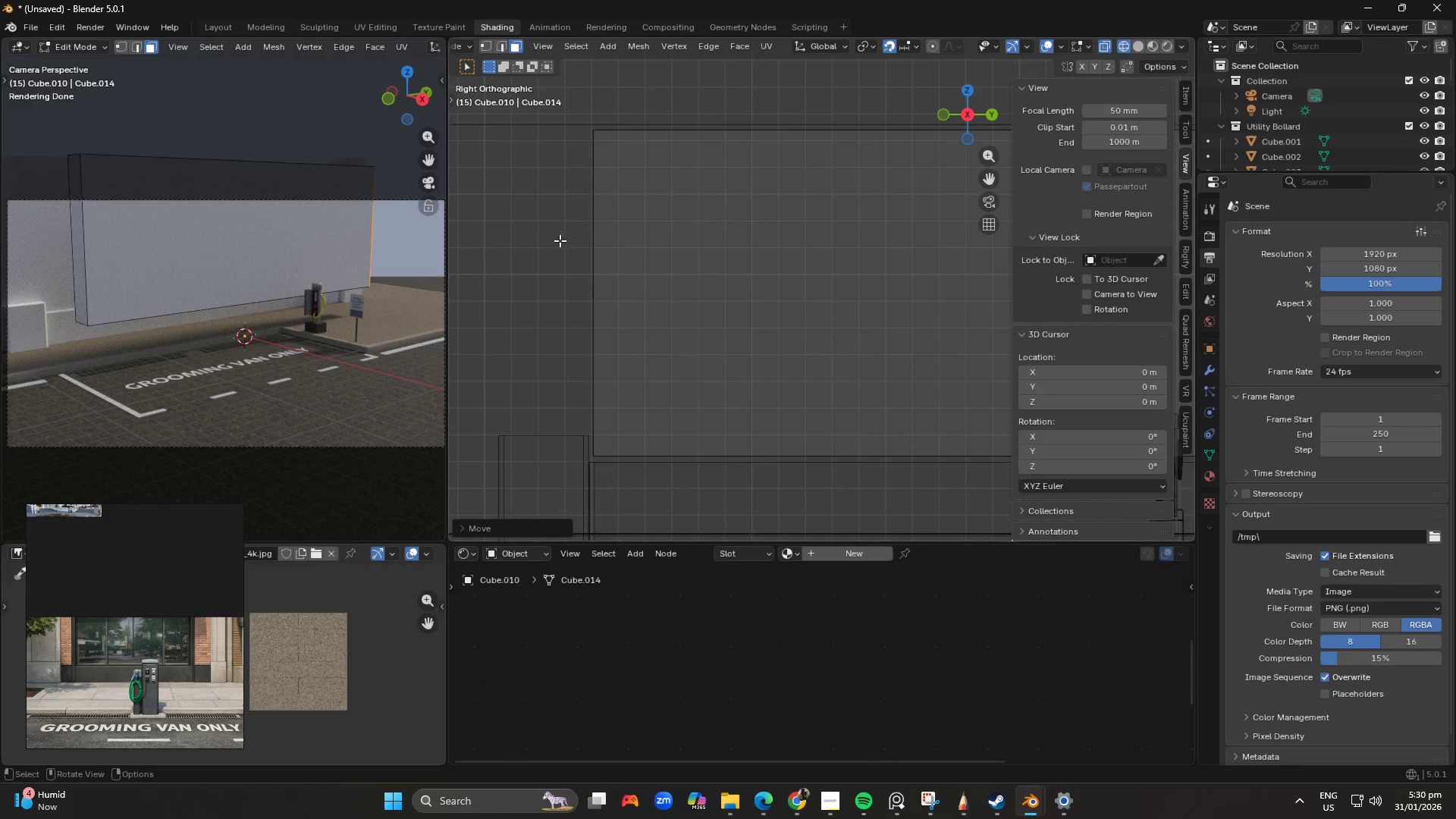 
scroll: coordinate [569, 302], scroll_direction: up, amount: 2.0
 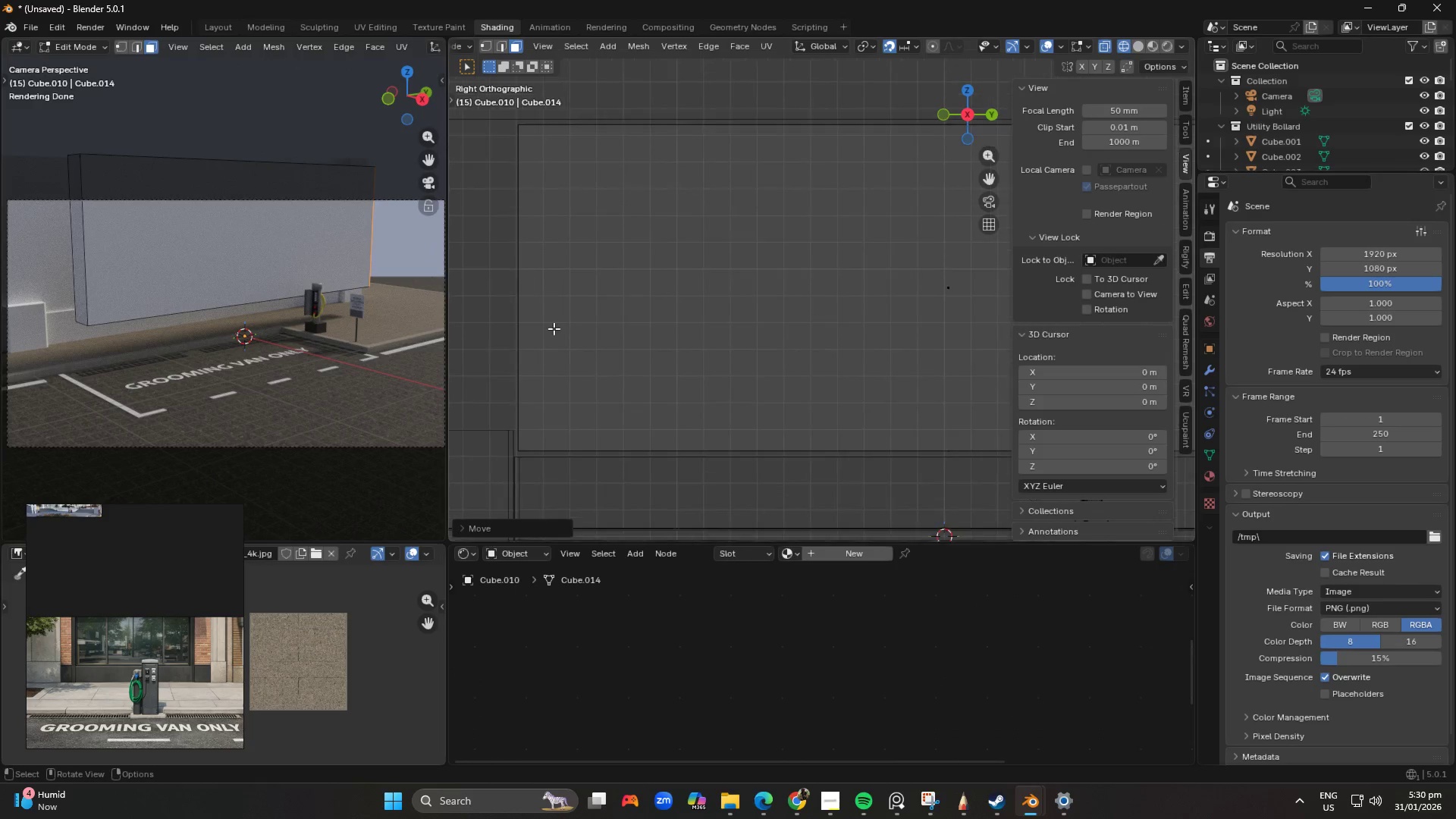 
left_click_drag(start_coordinate=[560, 267], to_coordinate=[636, 336])
 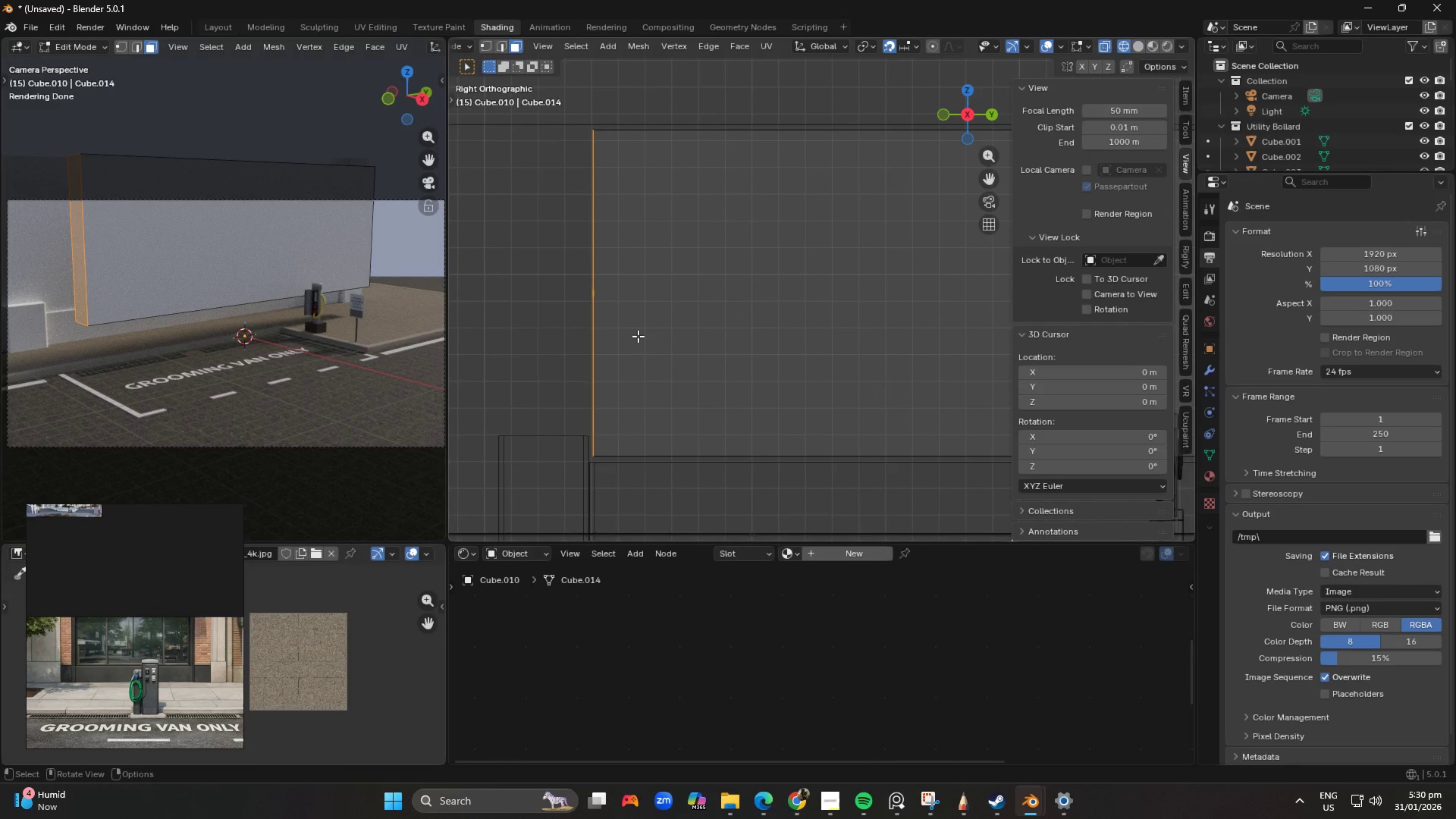 
type(gy)
 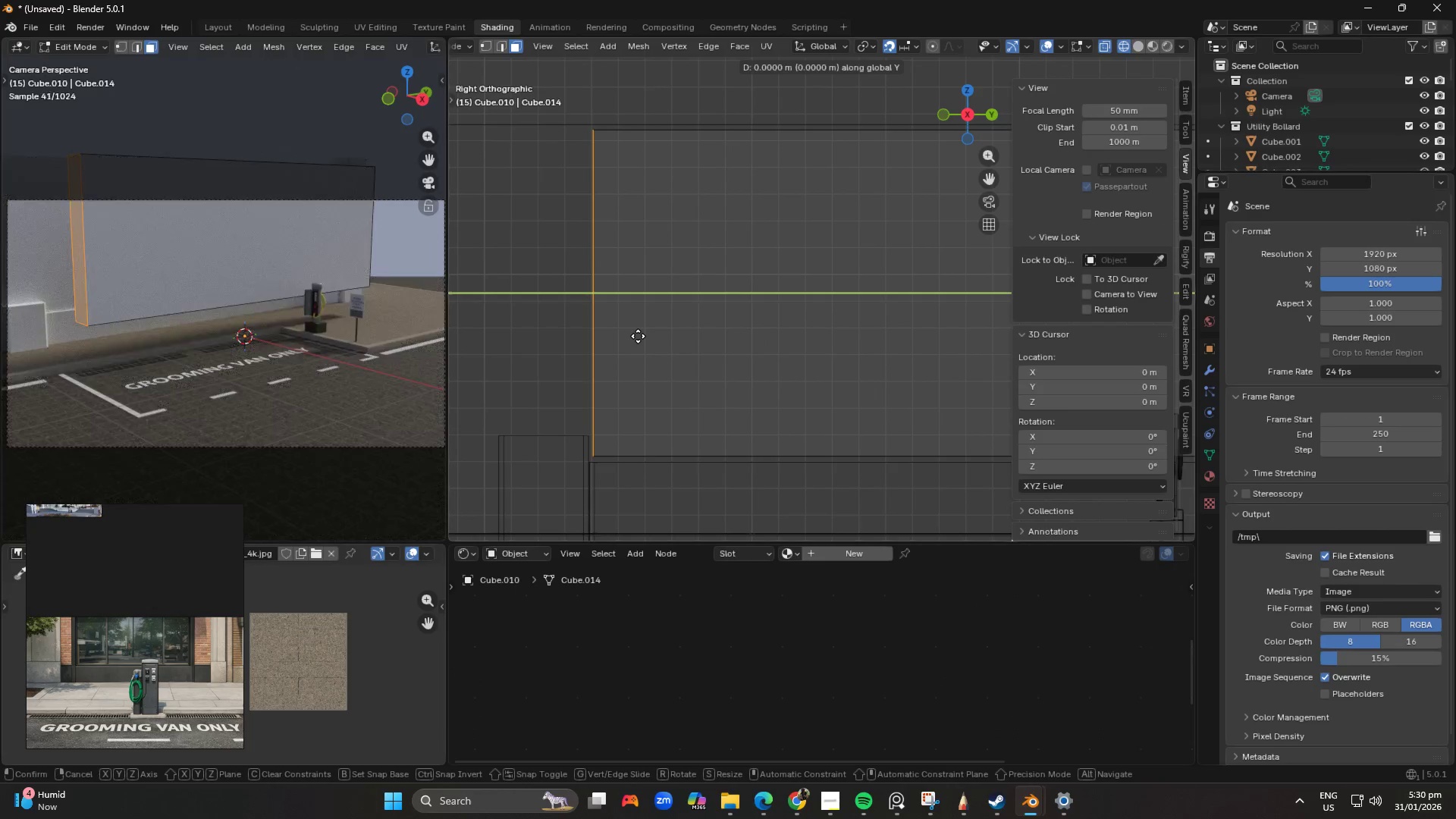 
hold_key(key=ShiftLeft, duration=1.5)
 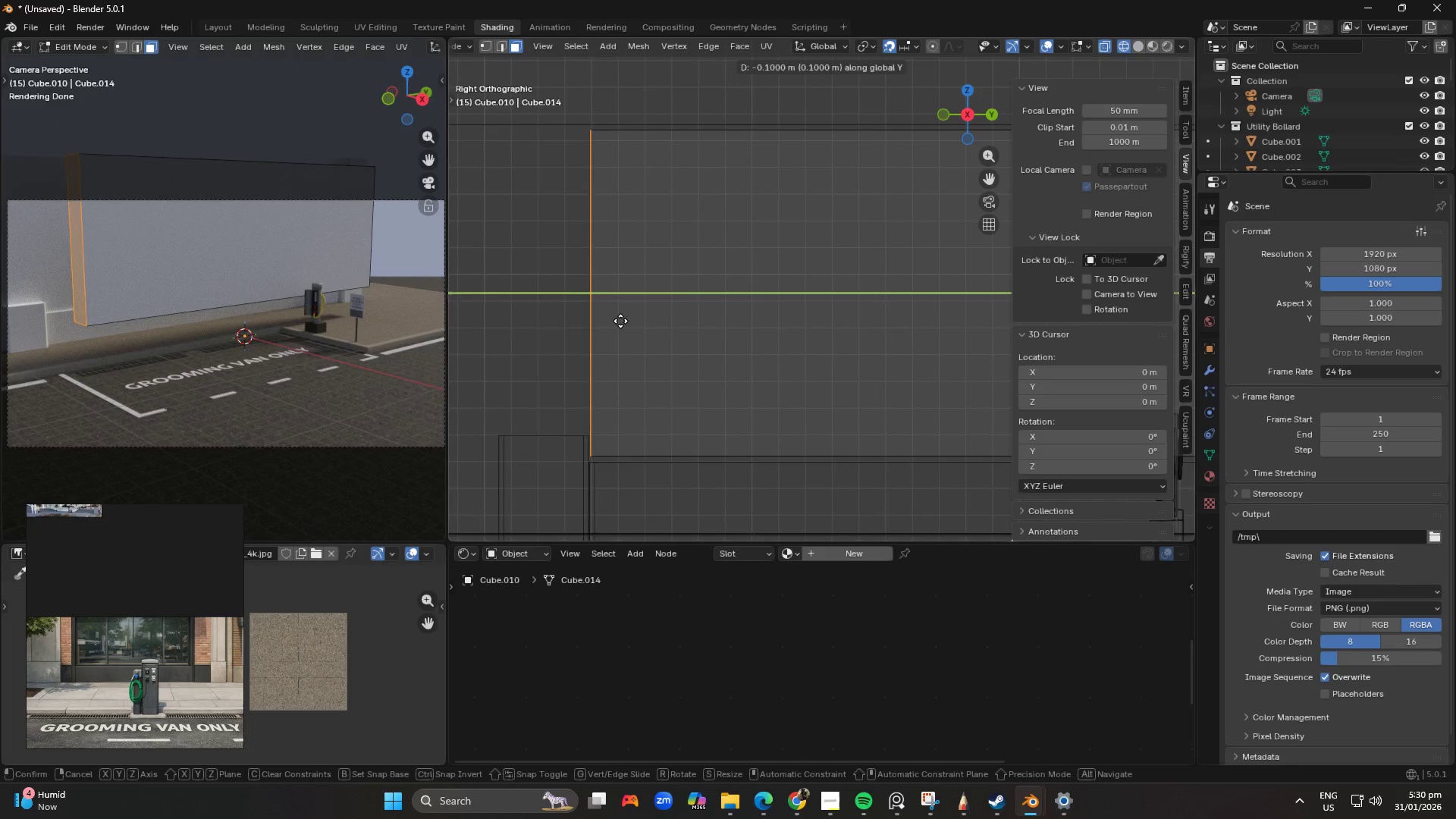 
hold_key(key=ShiftLeft, duration=1.58)
hold_key(key=ControlLeft, duration=0.98)
left_click([623, 321])
 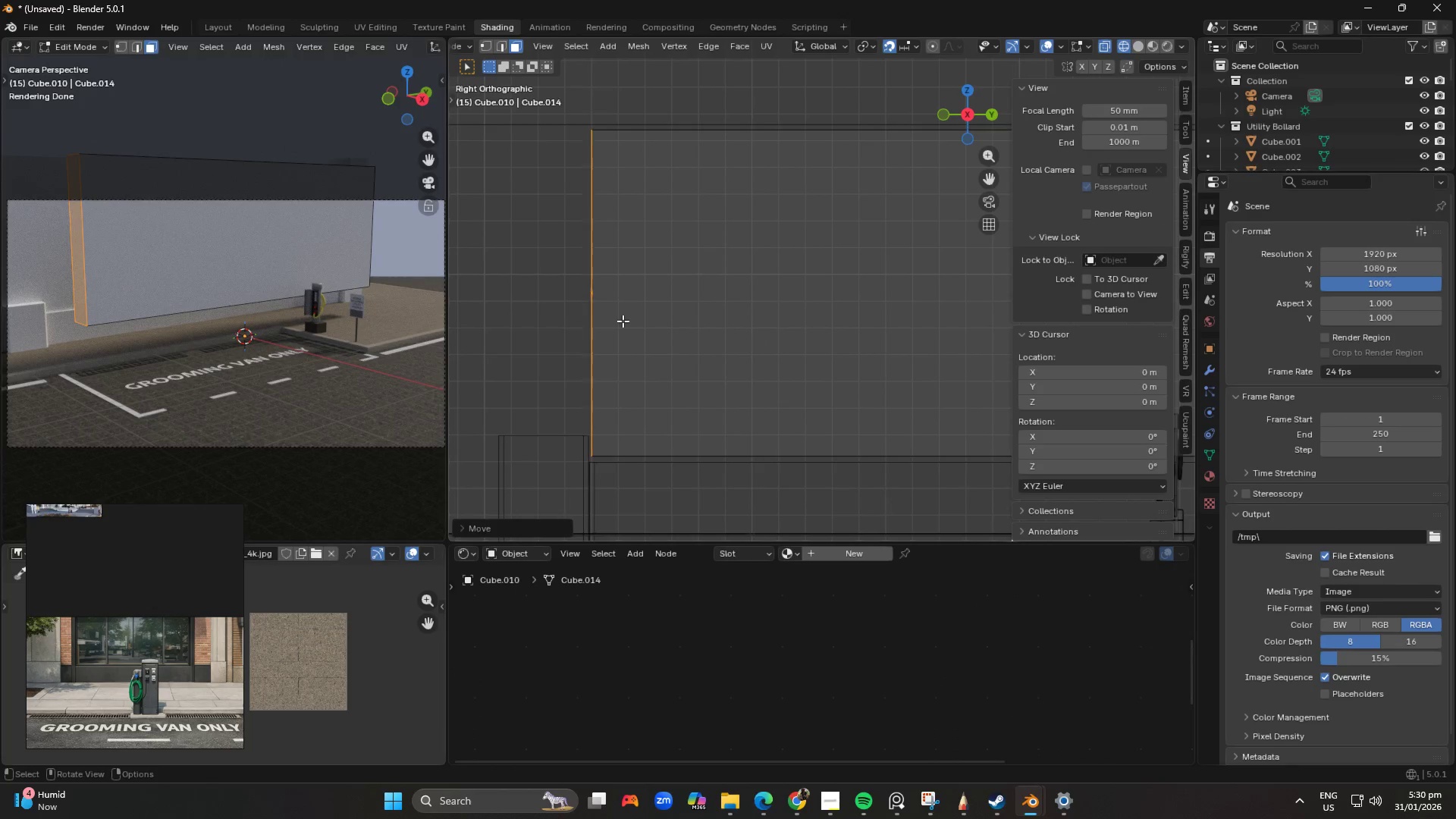 
key(Shift+ShiftLeft)
 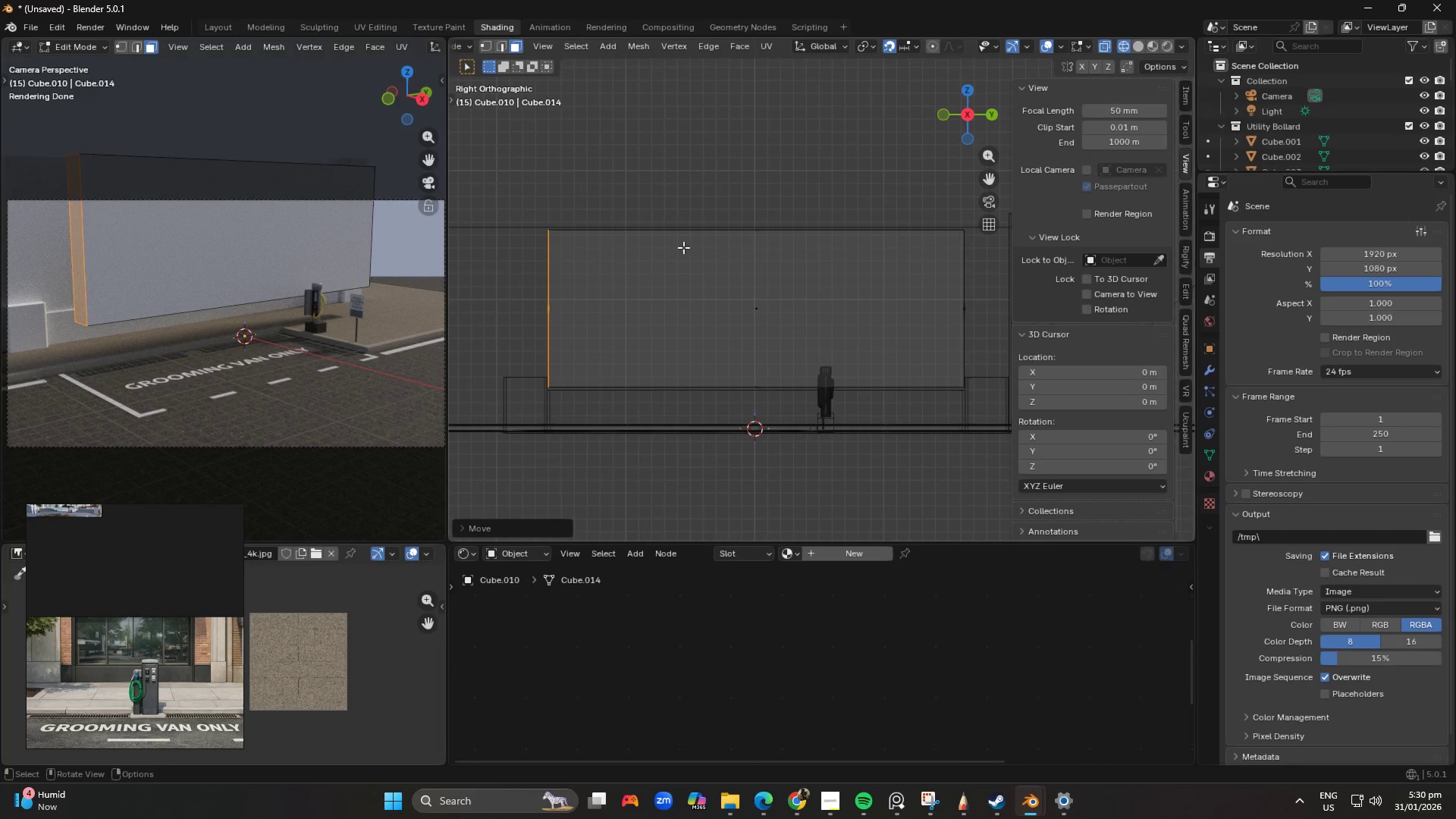 
scroll: coordinate [629, 316], scroll_direction: down, amount: 4.0
 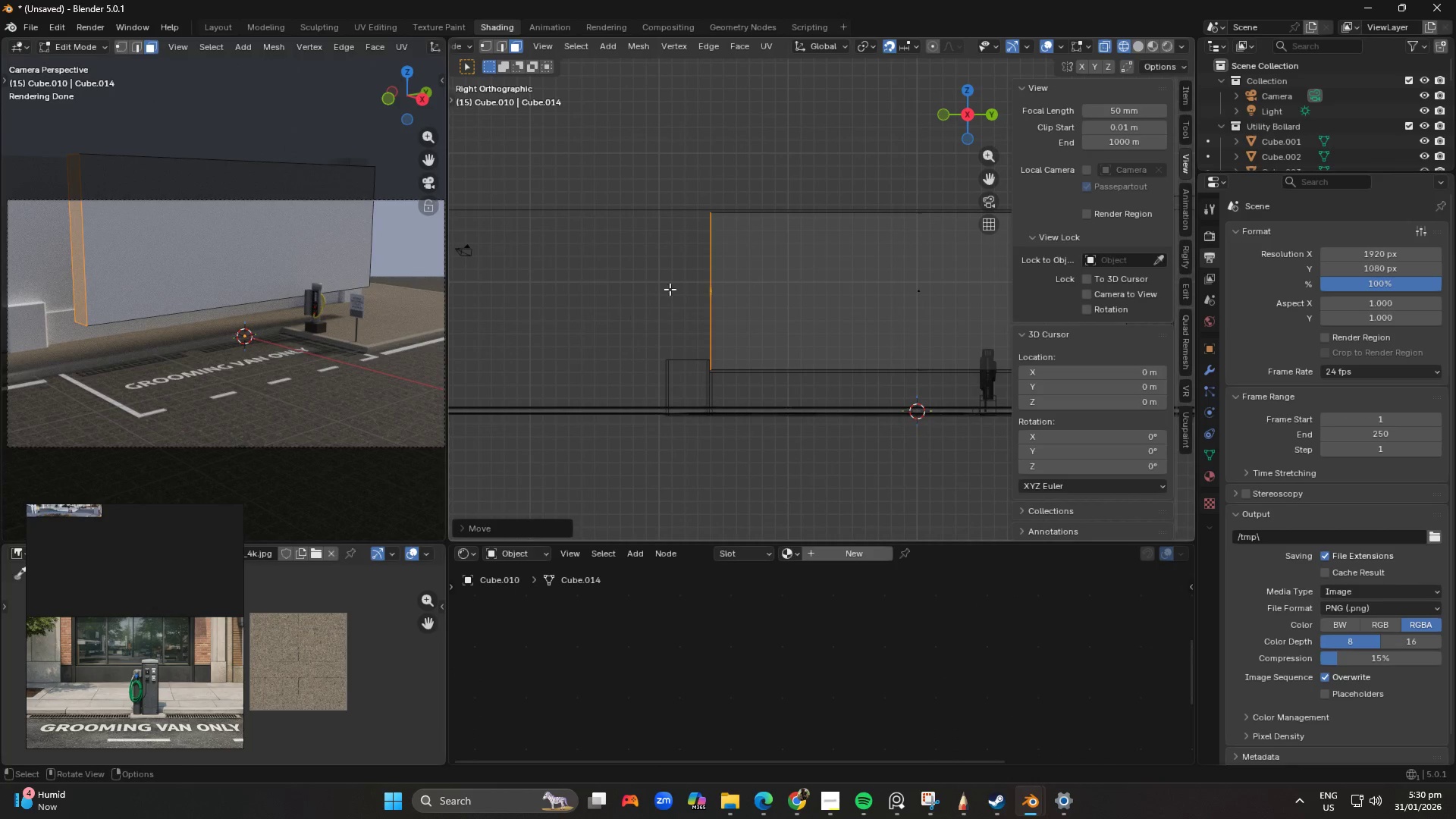 
left_click_drag(start_coordinate=[748, 197], to_coordinate=[803, 261])
 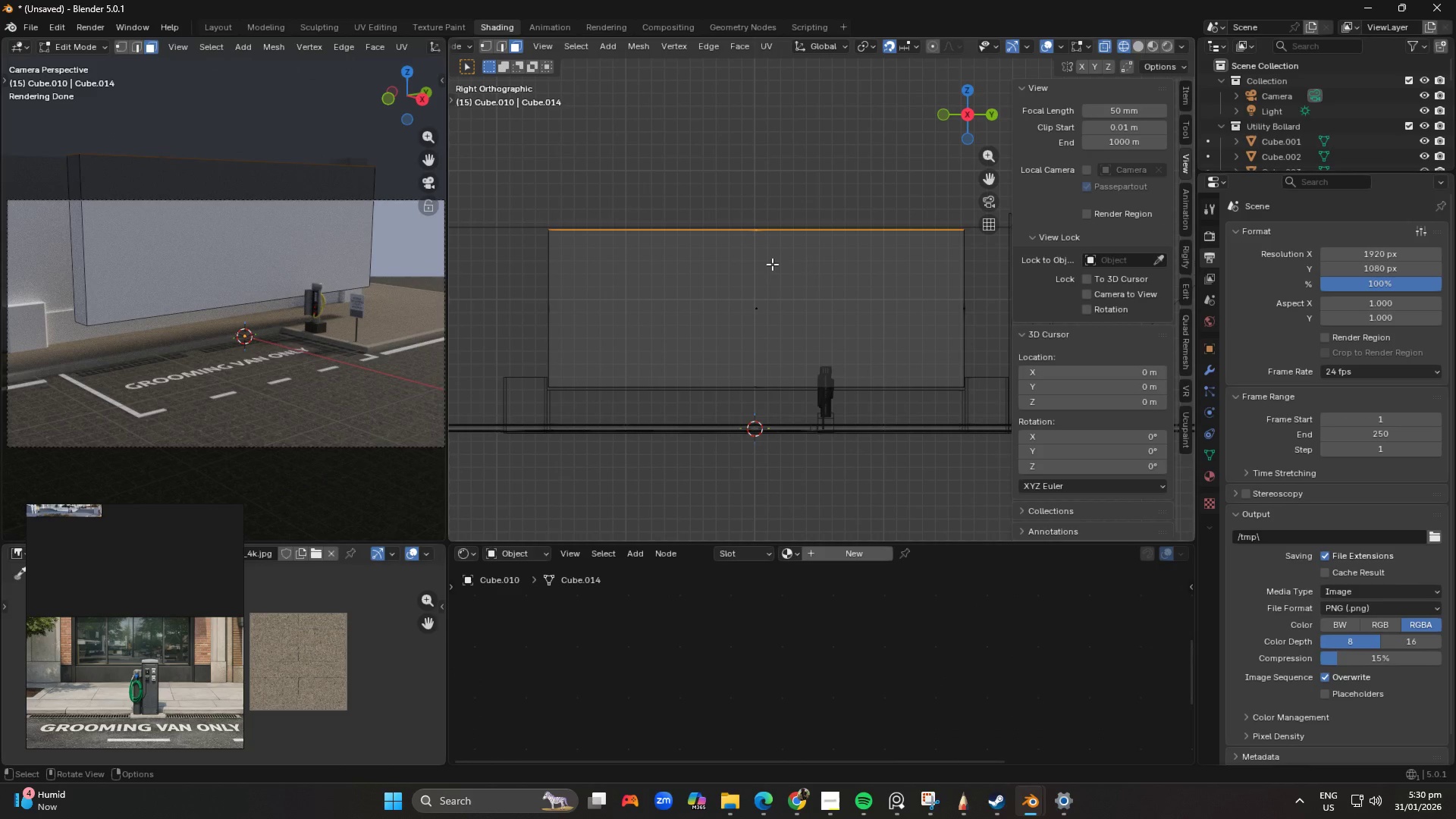 
type(zg)
 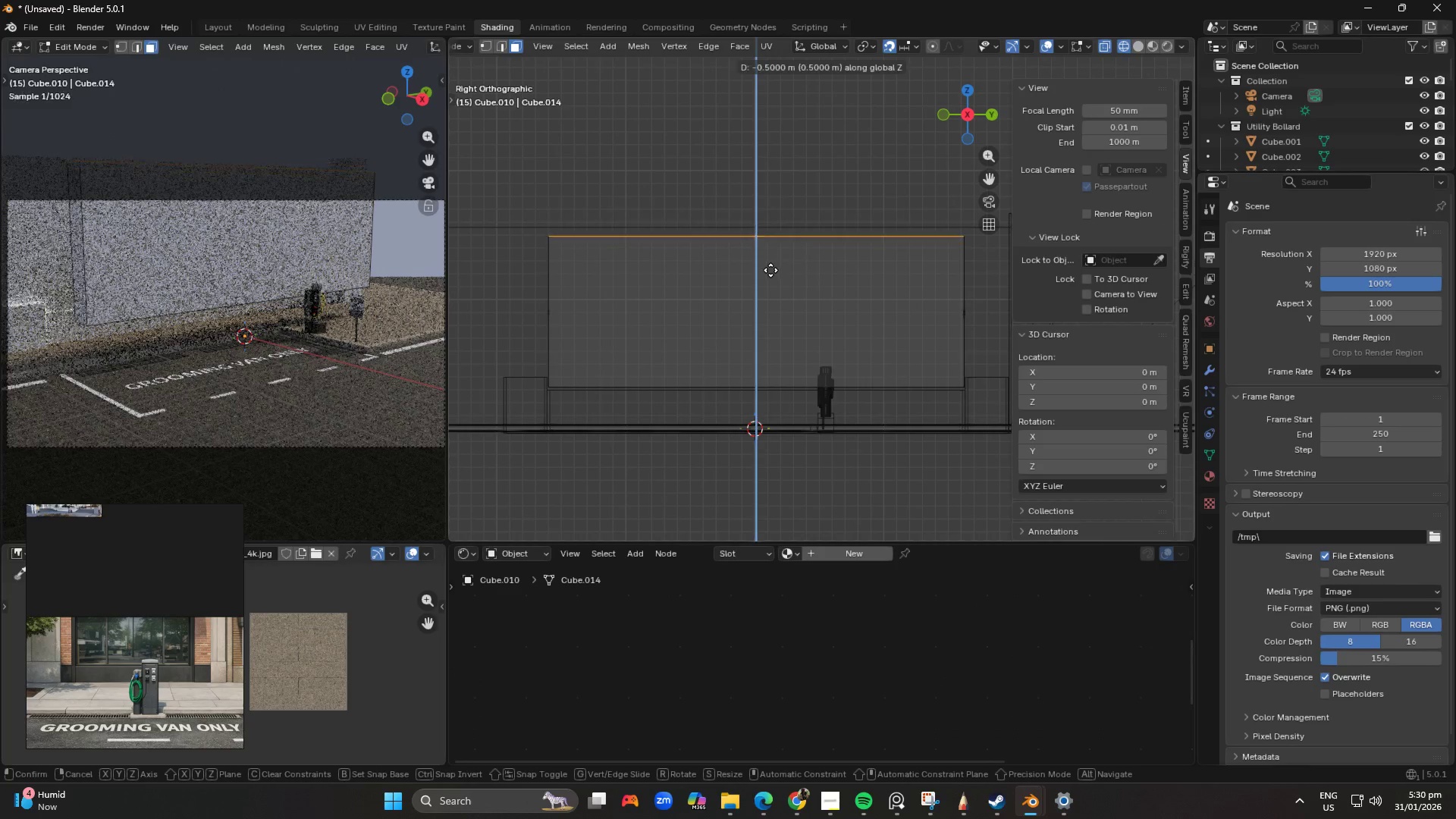 
hold_key(key=ShiftLeft, duration=1.5)
 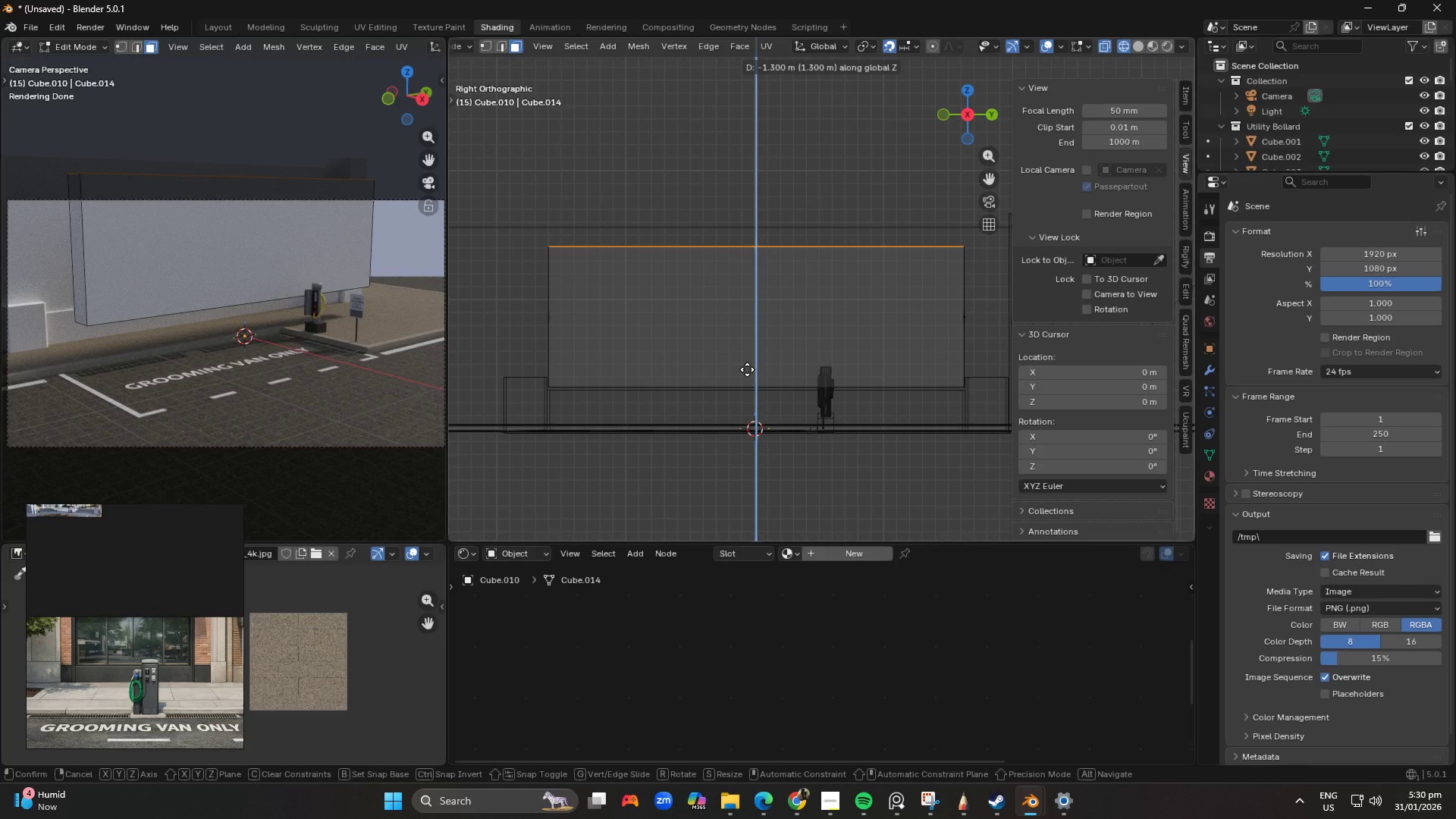 
hold_key(key=ShiftLeft, duration=1.52)
left_click([747, 369])
 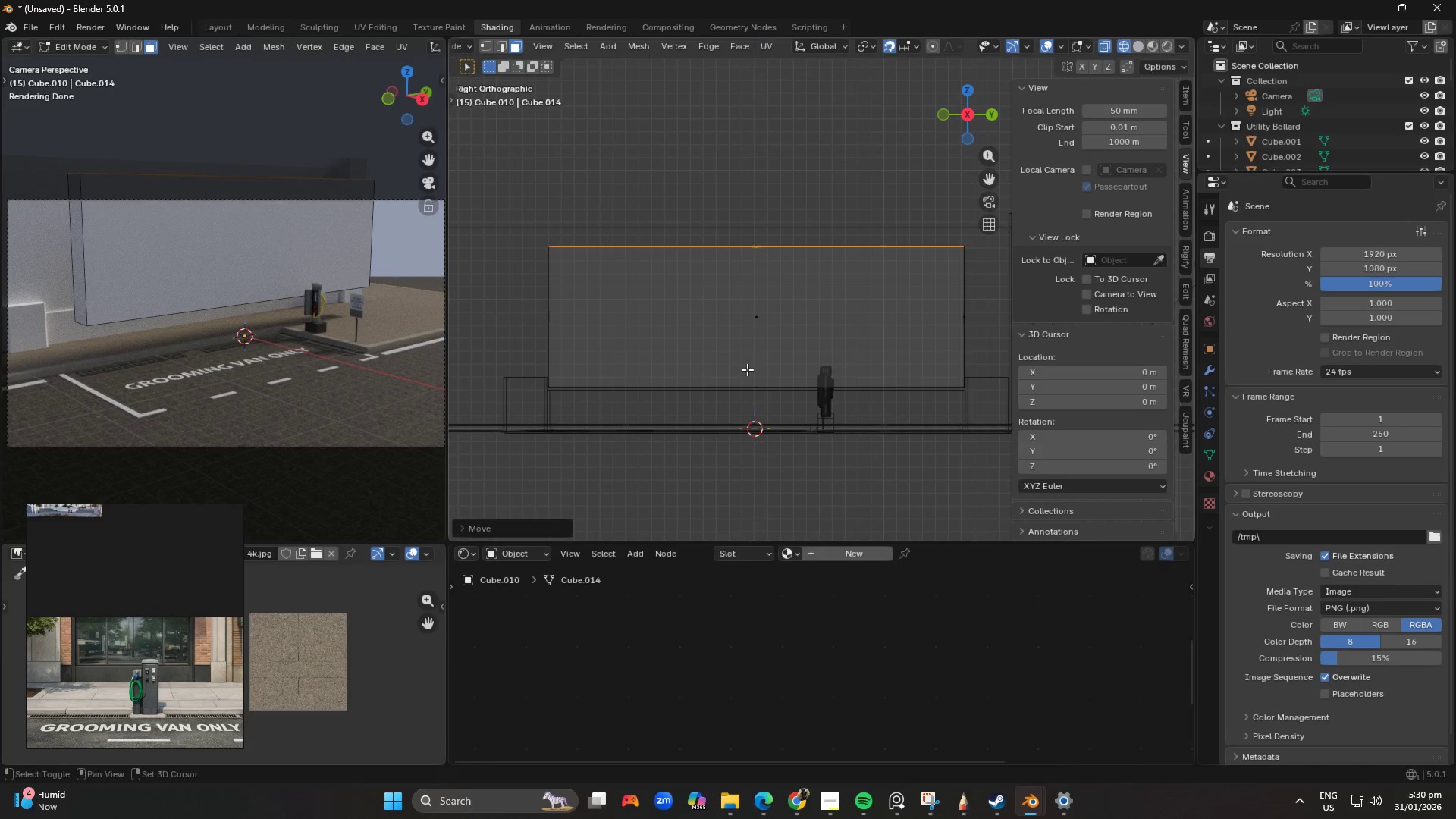 
key(Shift+ShiftLeft)
 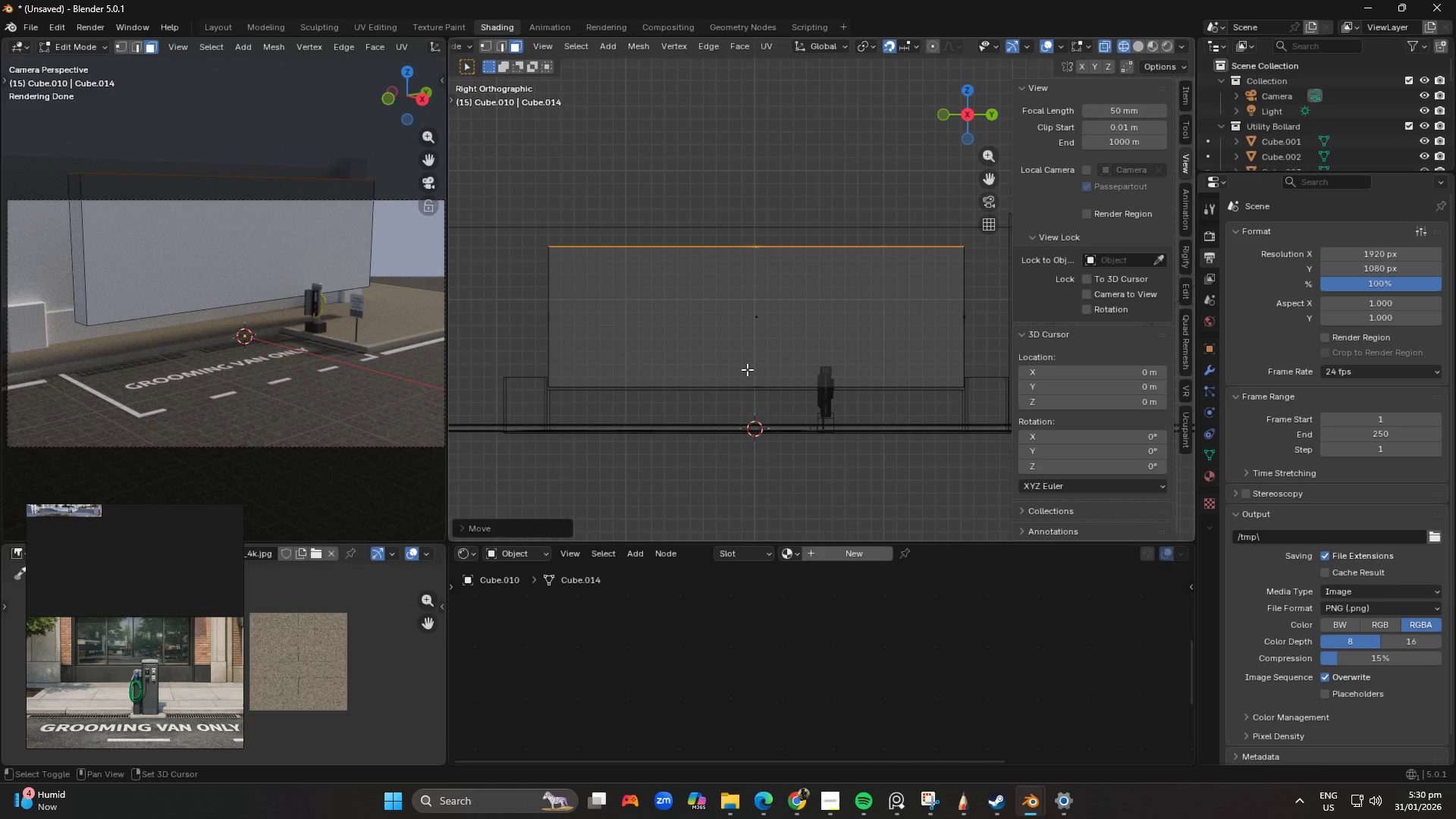 
key(Shift+ShiftLeft)
 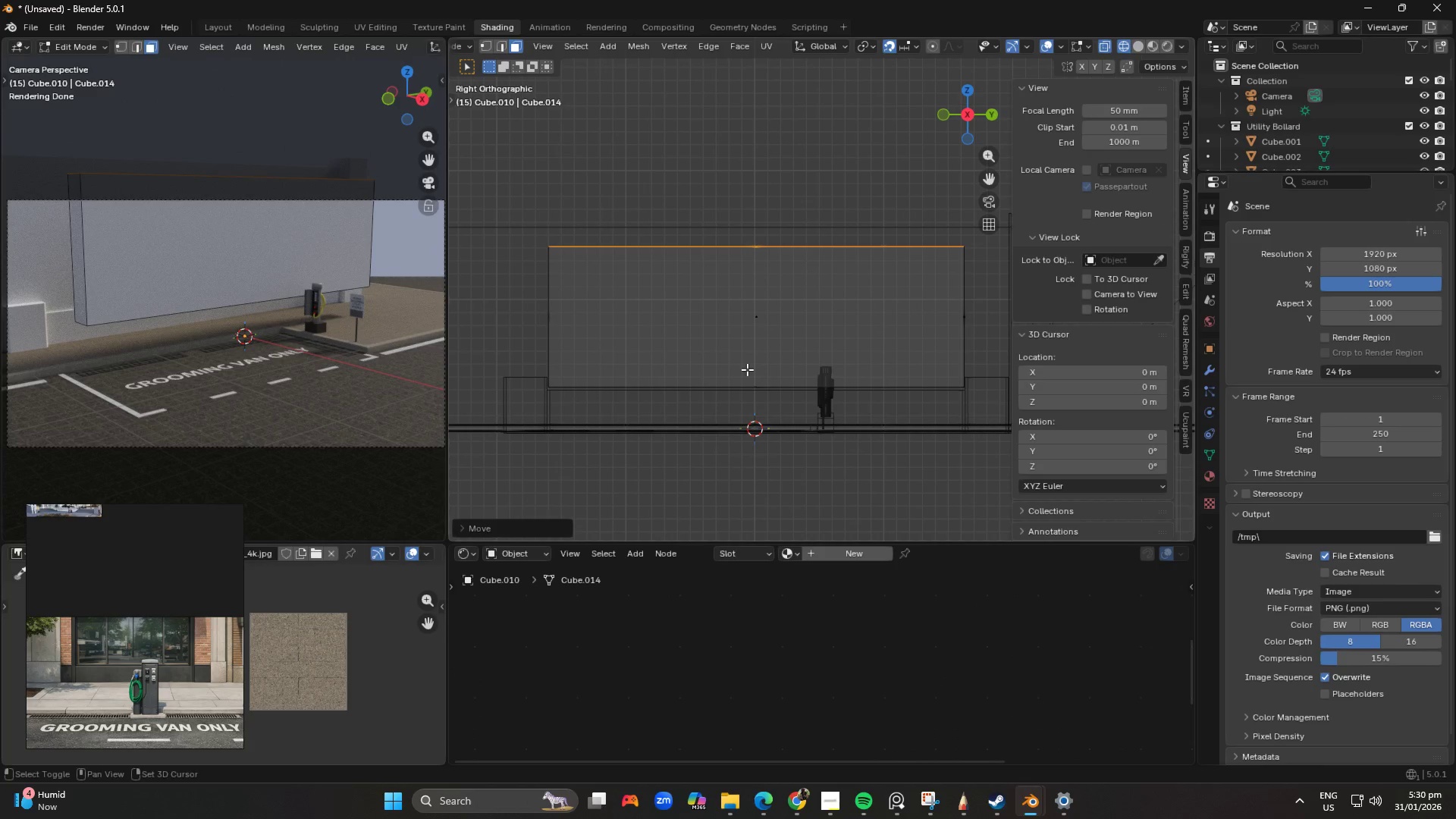 
key(Shift+ShiftLeft)
 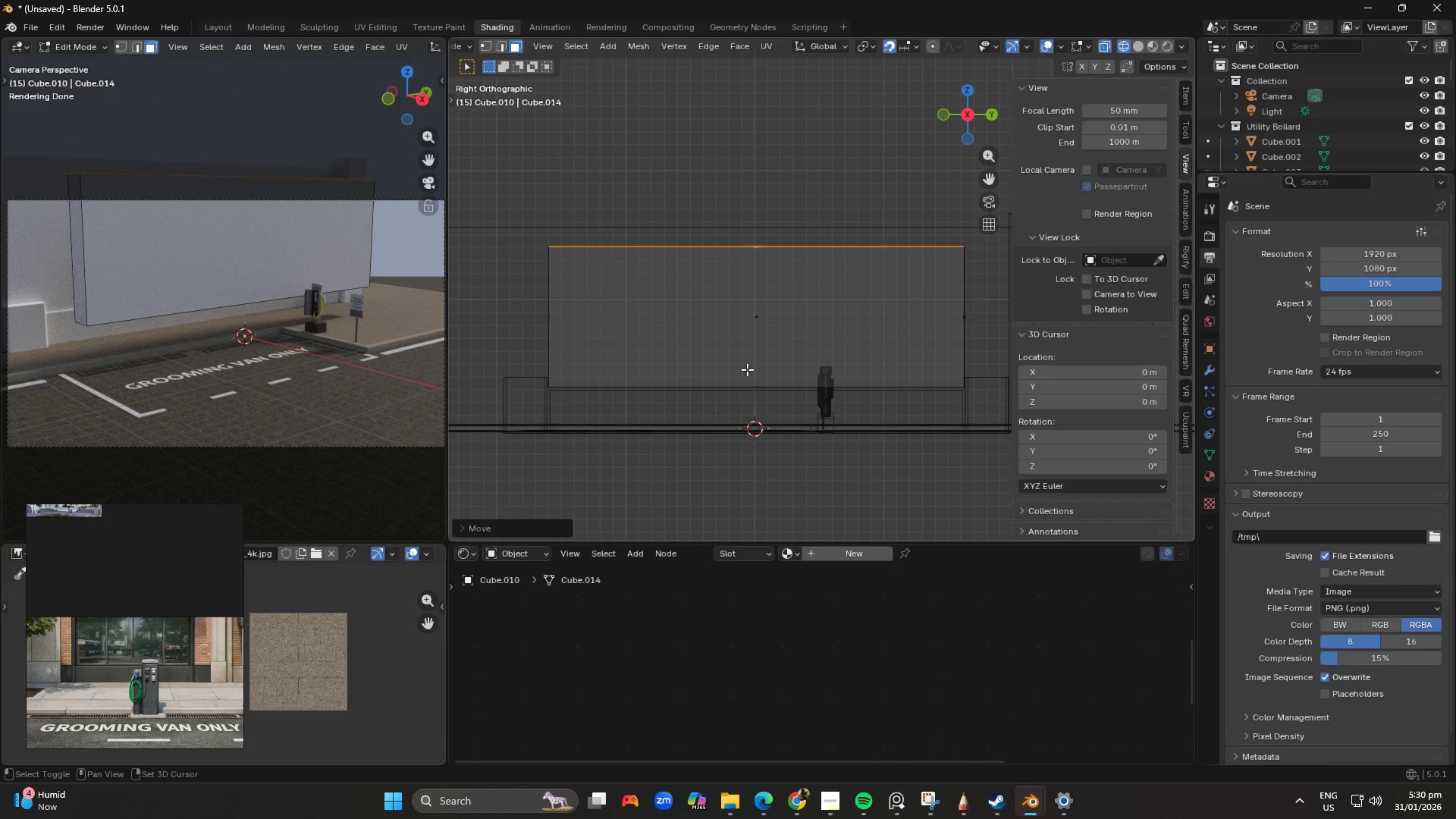 
key(Shift+ShiftLeft)
 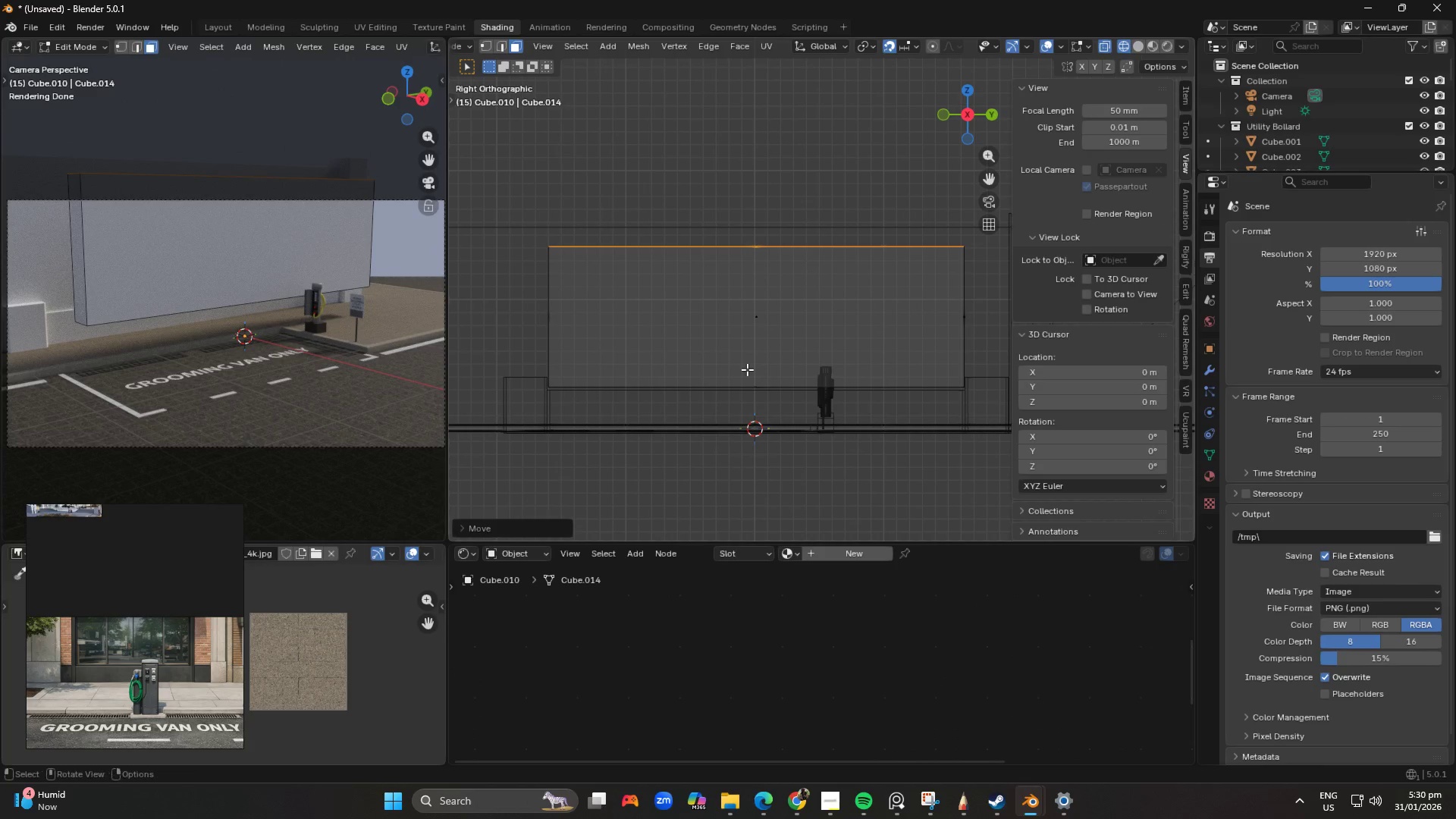 
key(Shift+ShiftLeft)
 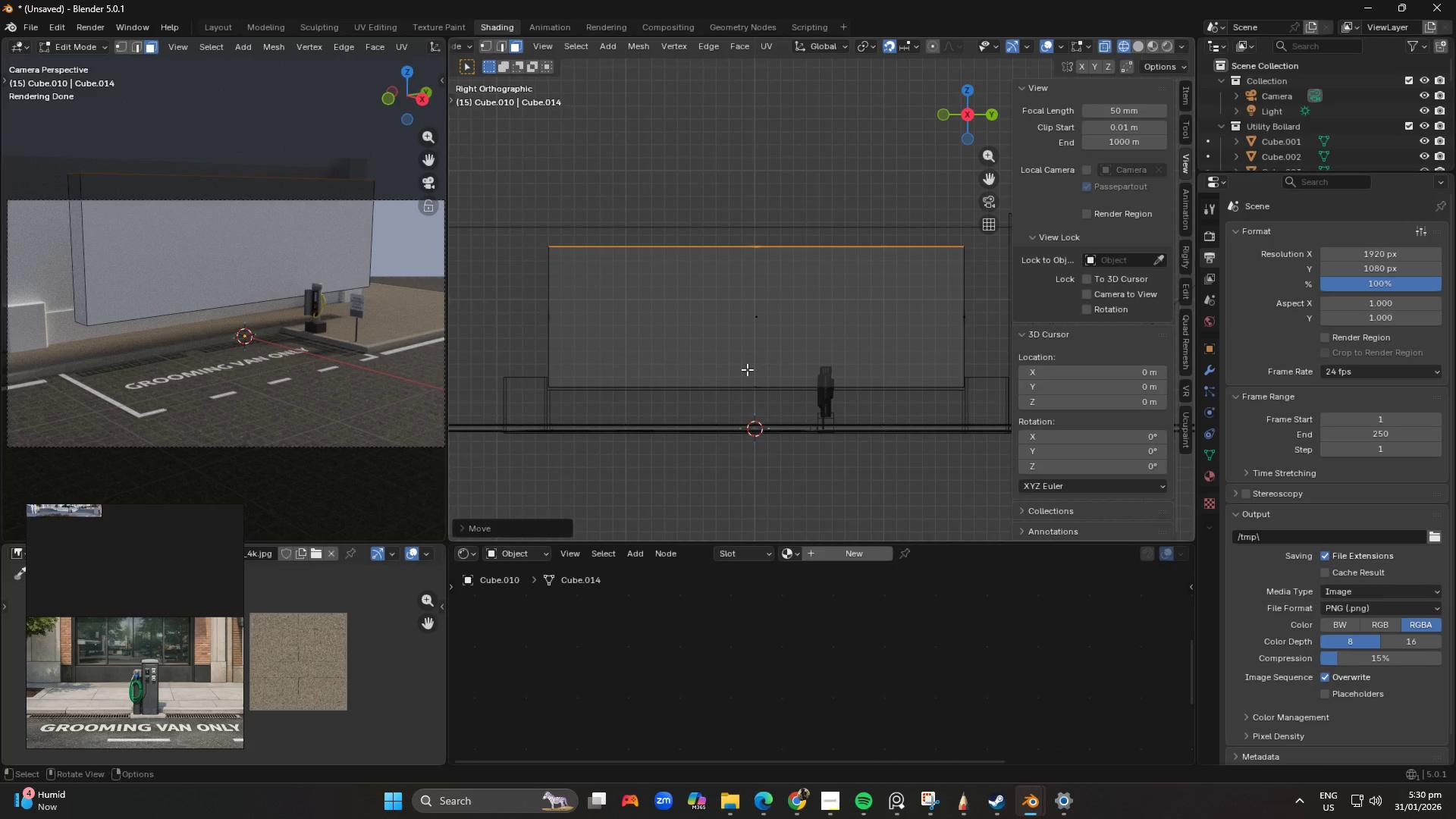 
key(Shift+ShiftLeft)